 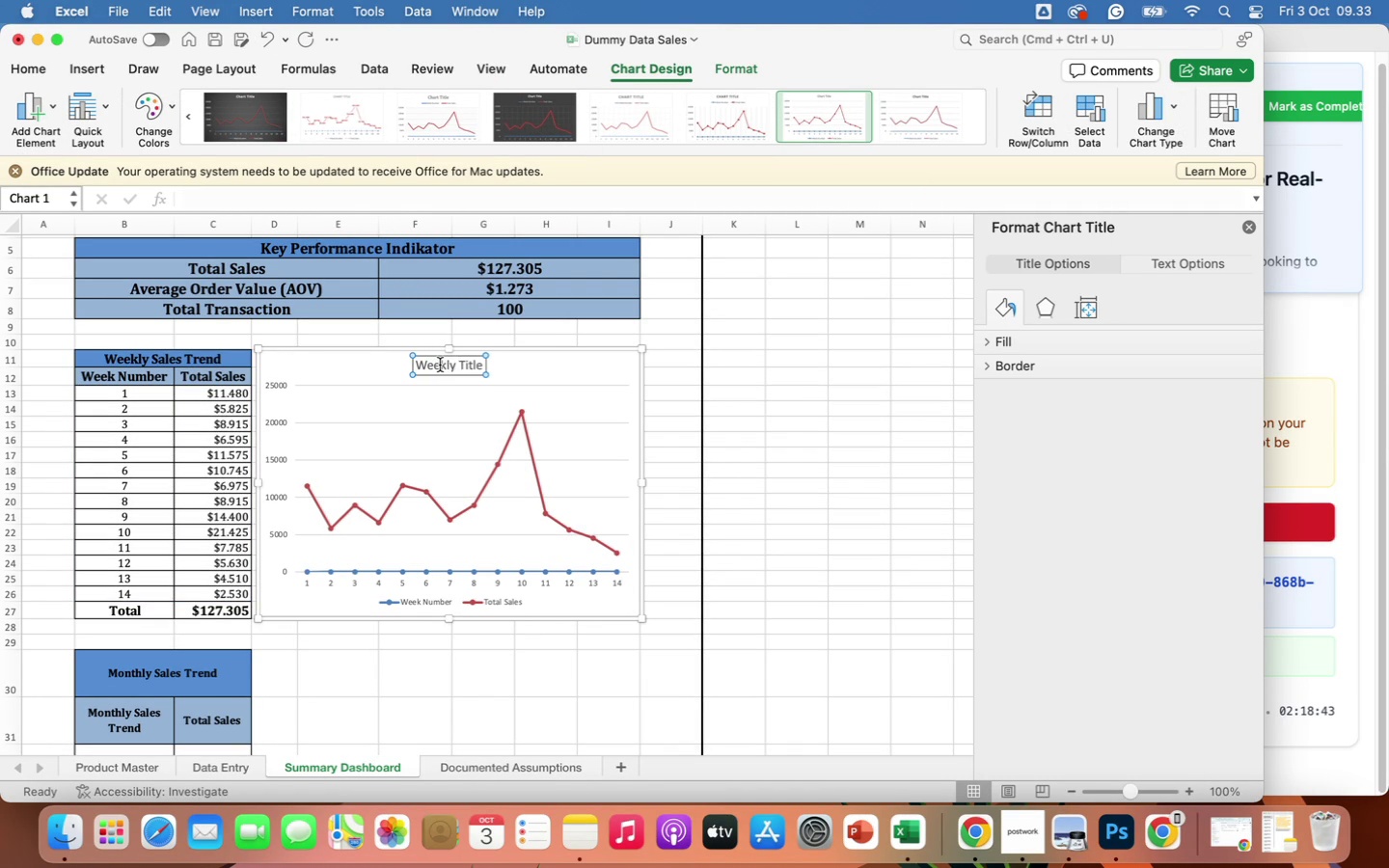 
key(ArrowRight)
 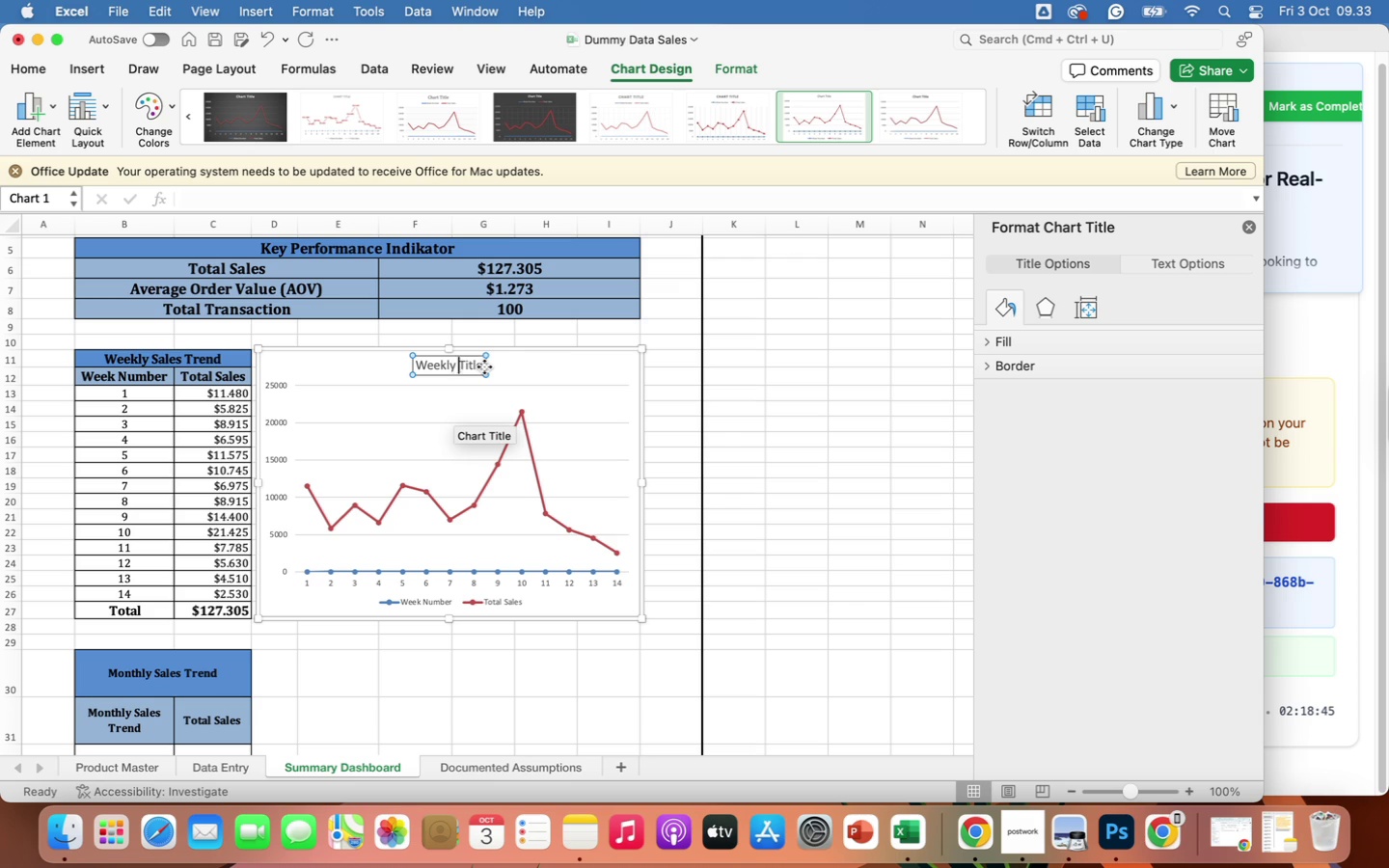 
key(ArrowRight)
 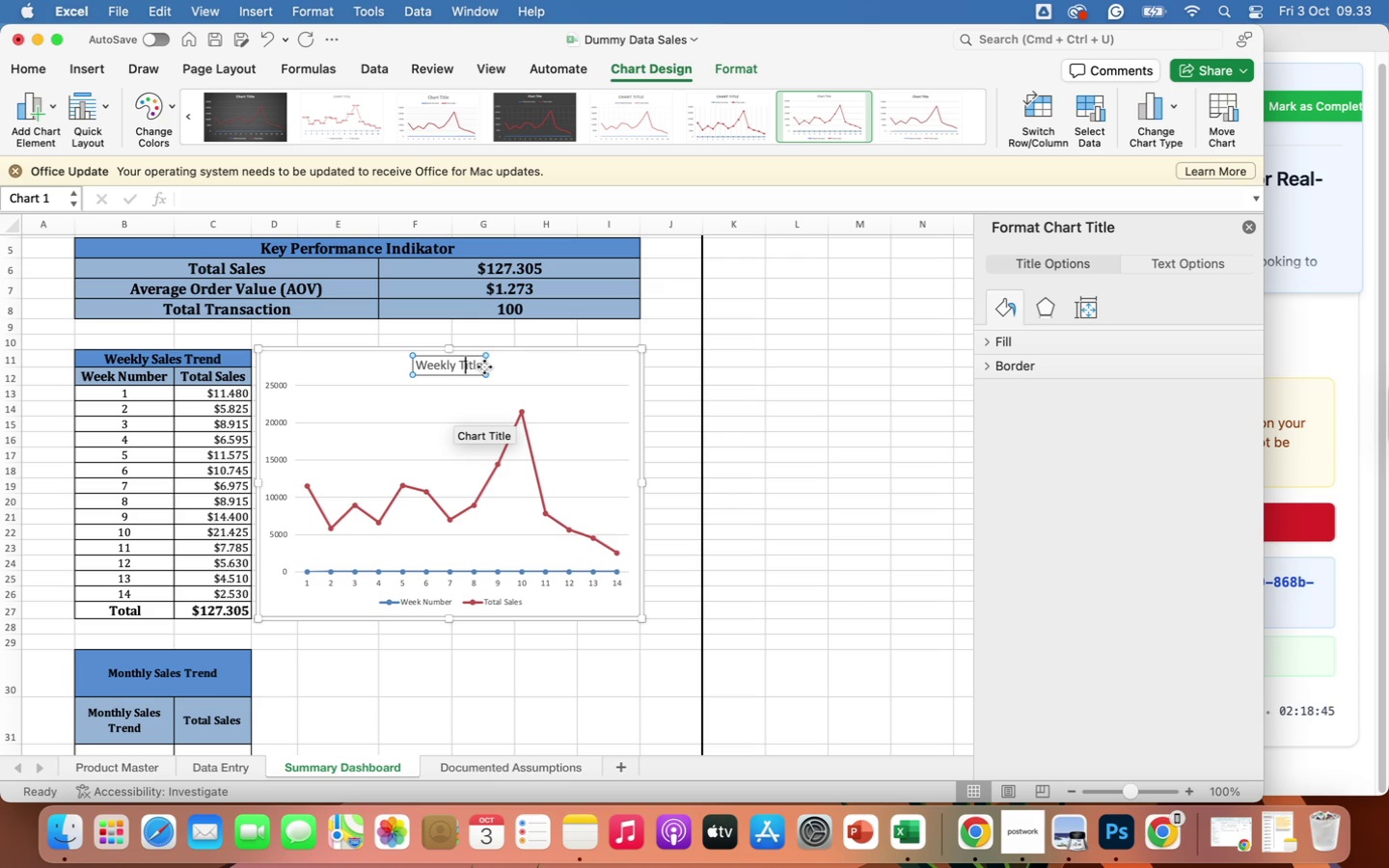 
key(ArrowRight)
 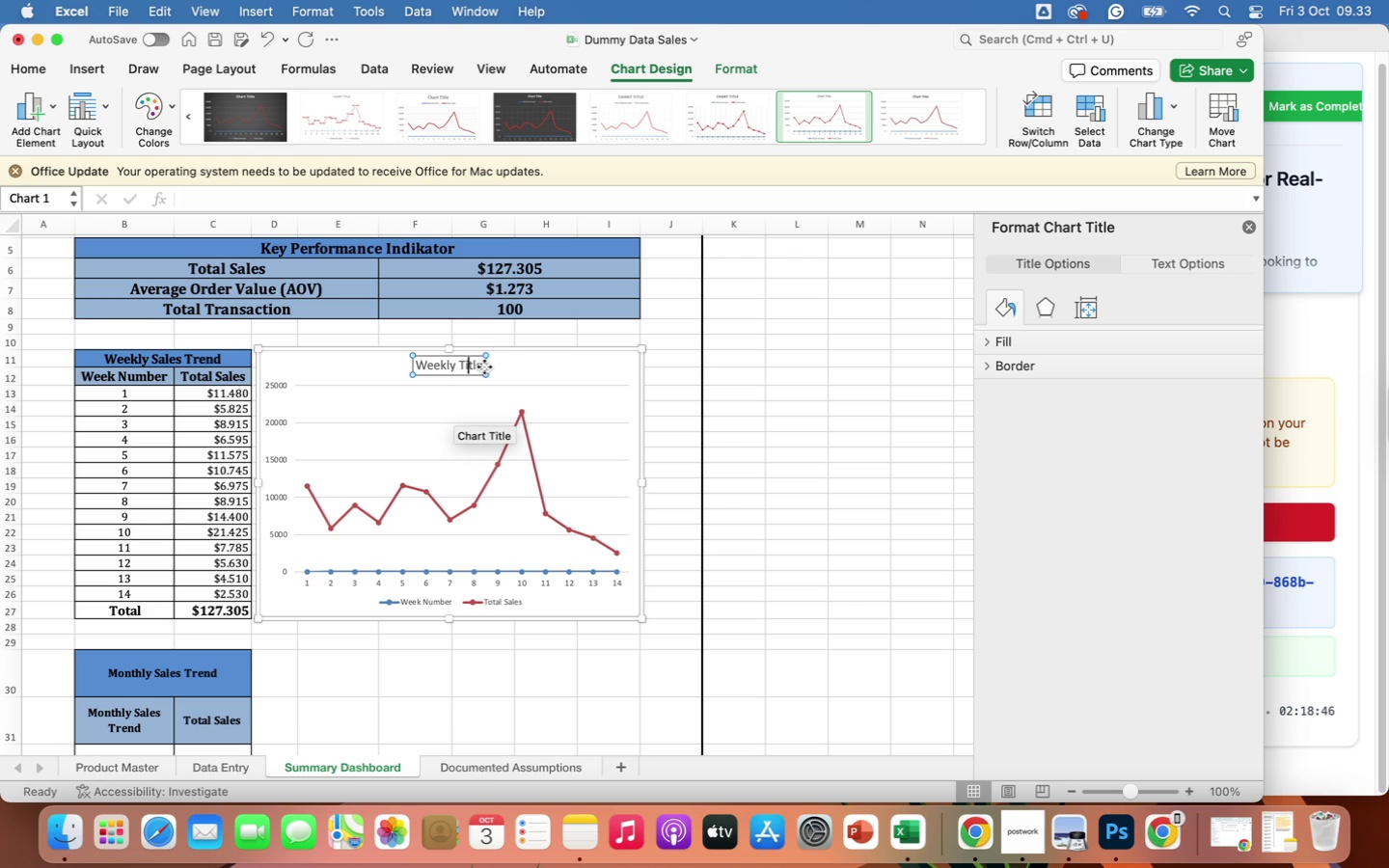 
key(ArrowRight)
 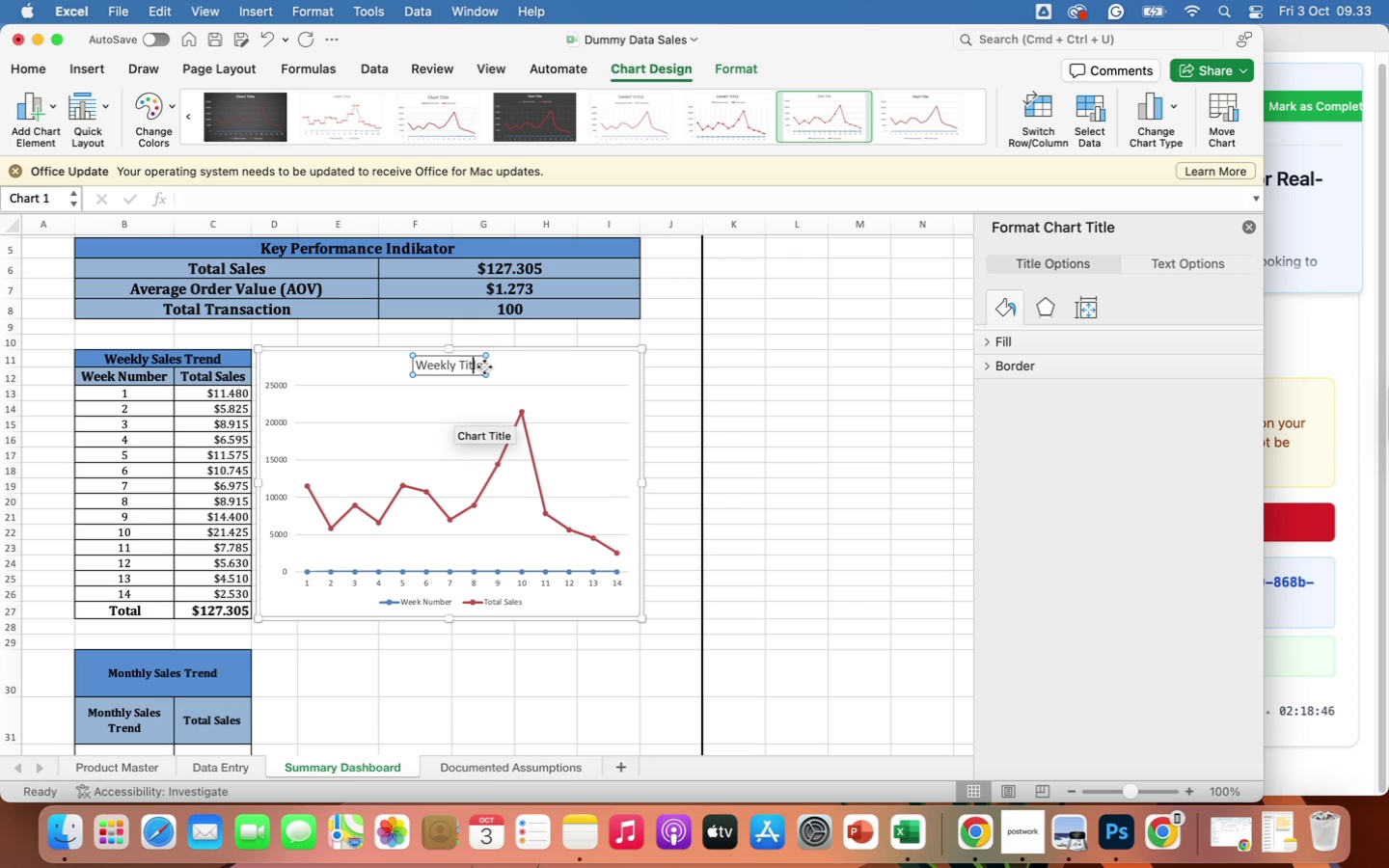 
key(ArrowRight)
 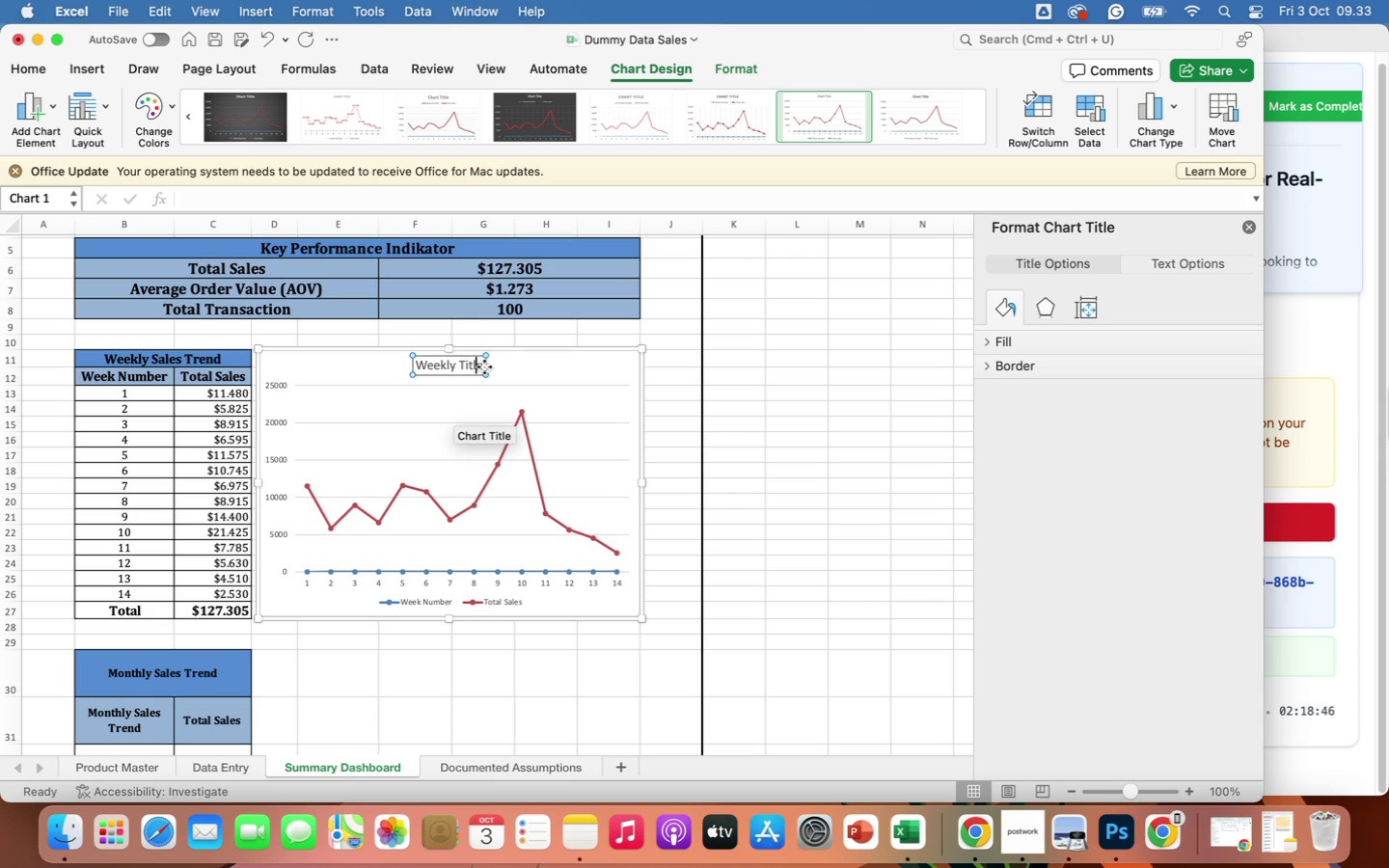 
key(ArrowRight)
 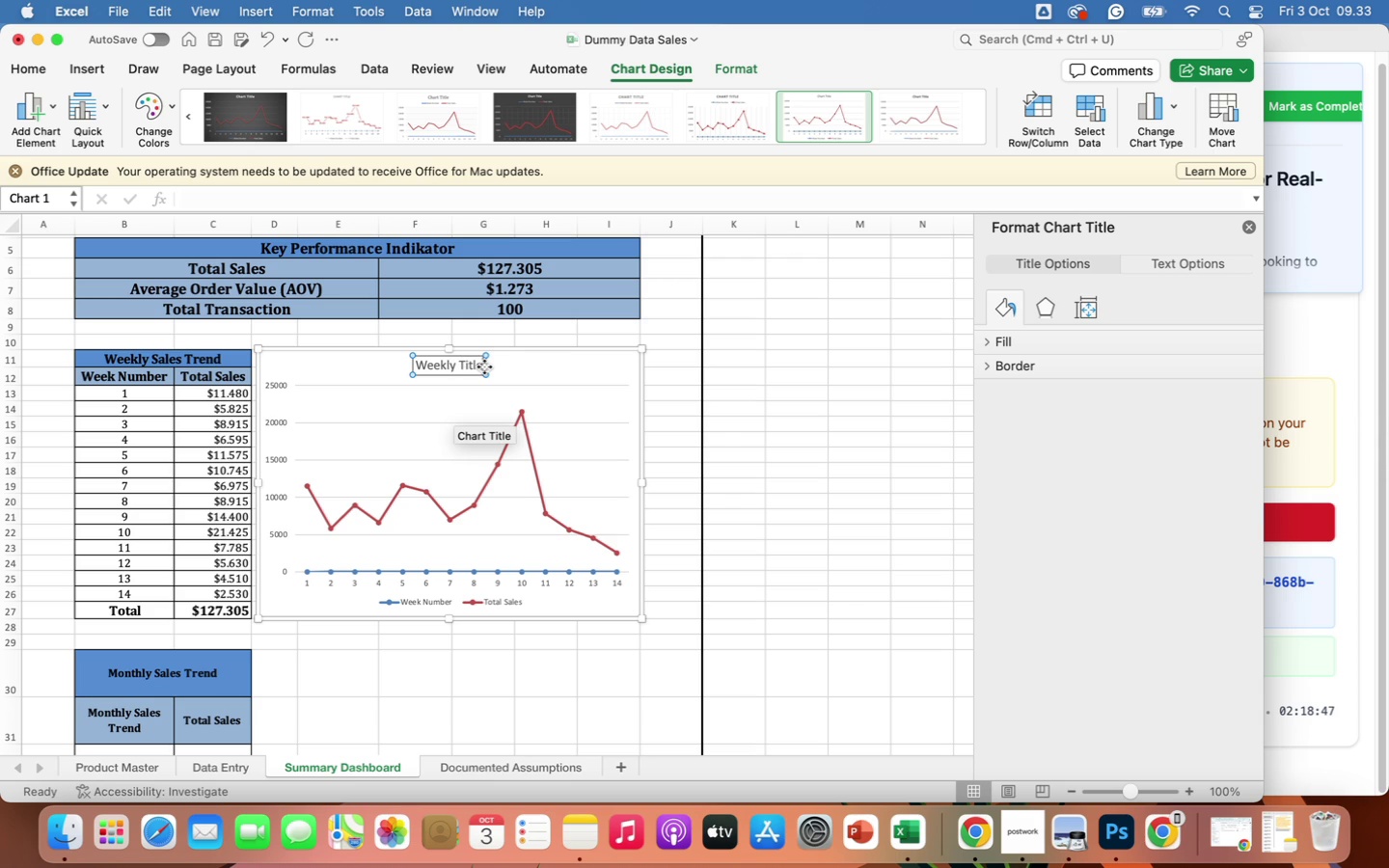 
key(Backspace)
key(Backspace)
key(Backspace)
key(Backspace)
key(Backspace)
type(sales)
key(Backspace)
key(Backspace)
key(Backspace)
key(Backspace)
key(Backspace)
type(Sales )
key(Backspace)
key(Backspace)
key(Backspace)
key(Backspace)
key(Backspace)
type(ales Trend)